 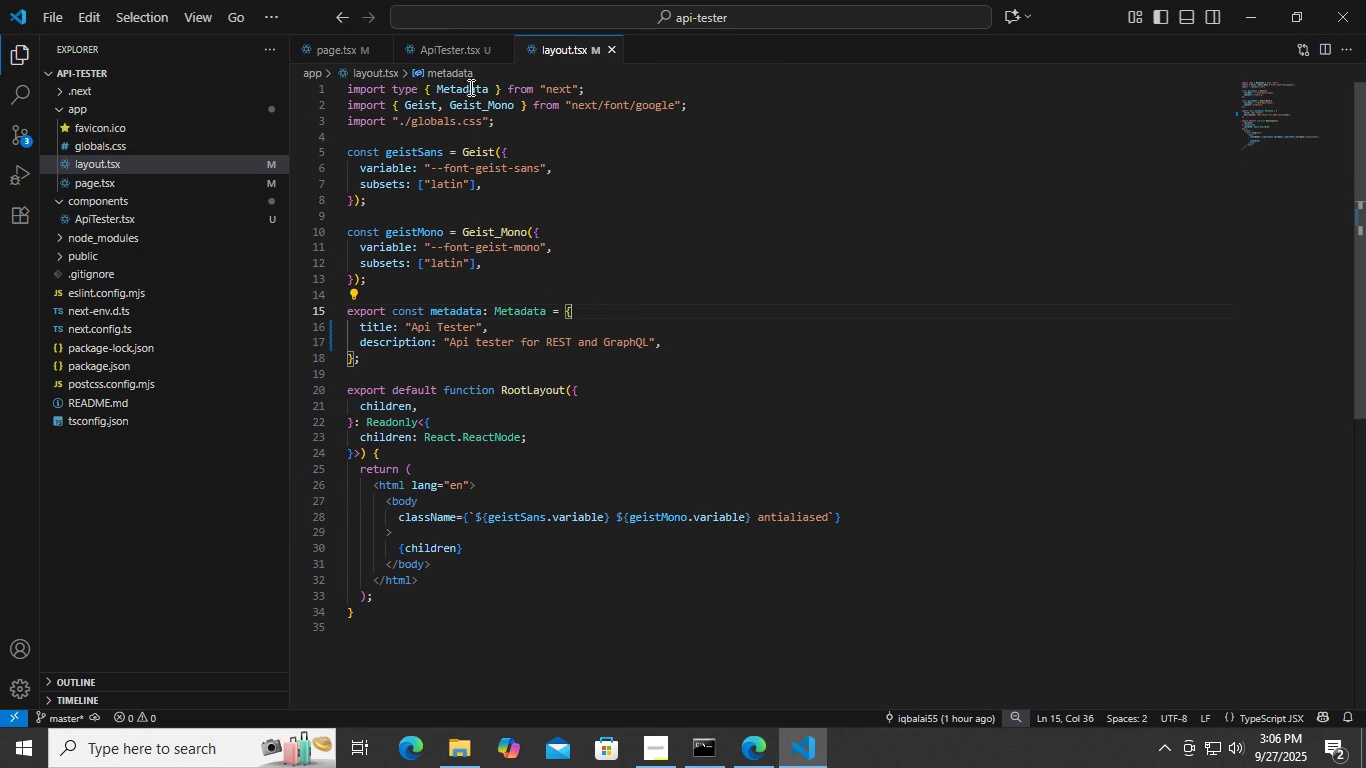 
left_click([460, 52])
 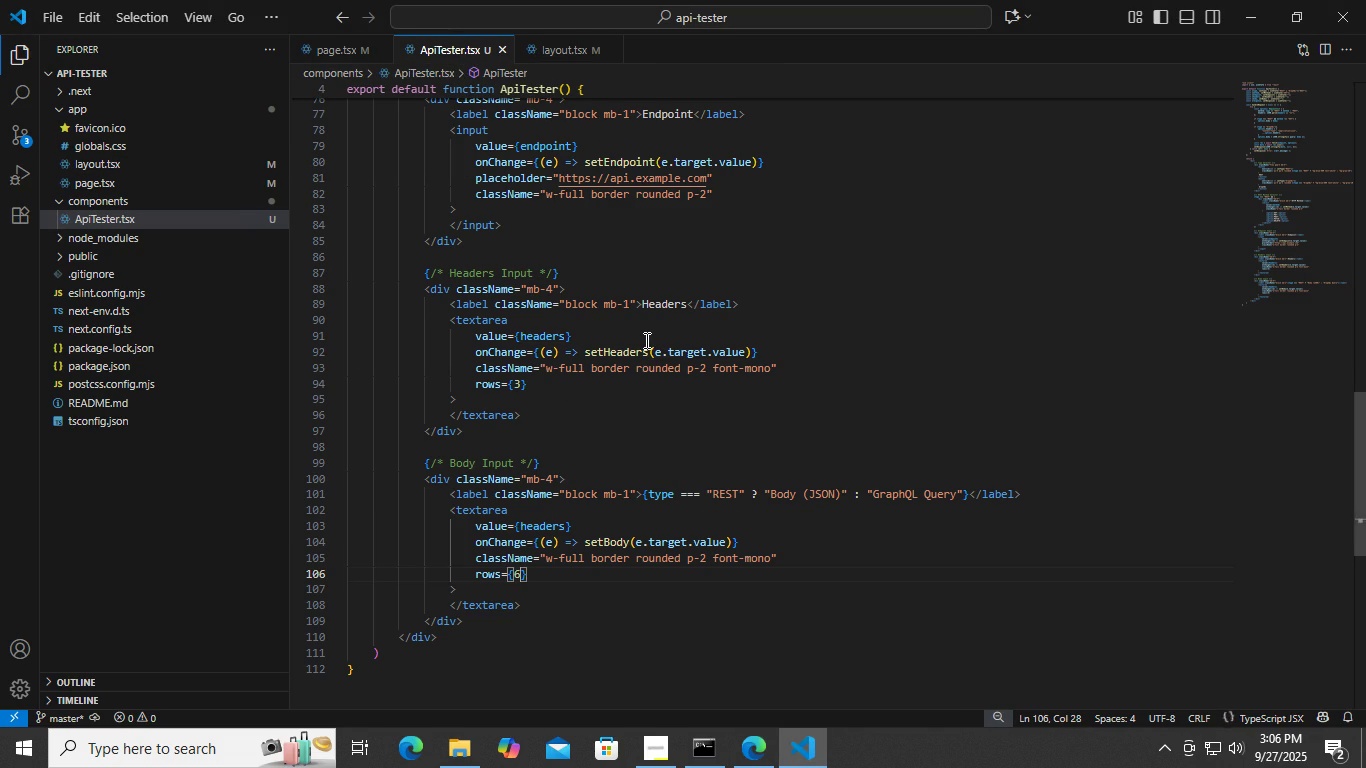 
left_click([645, 340])
 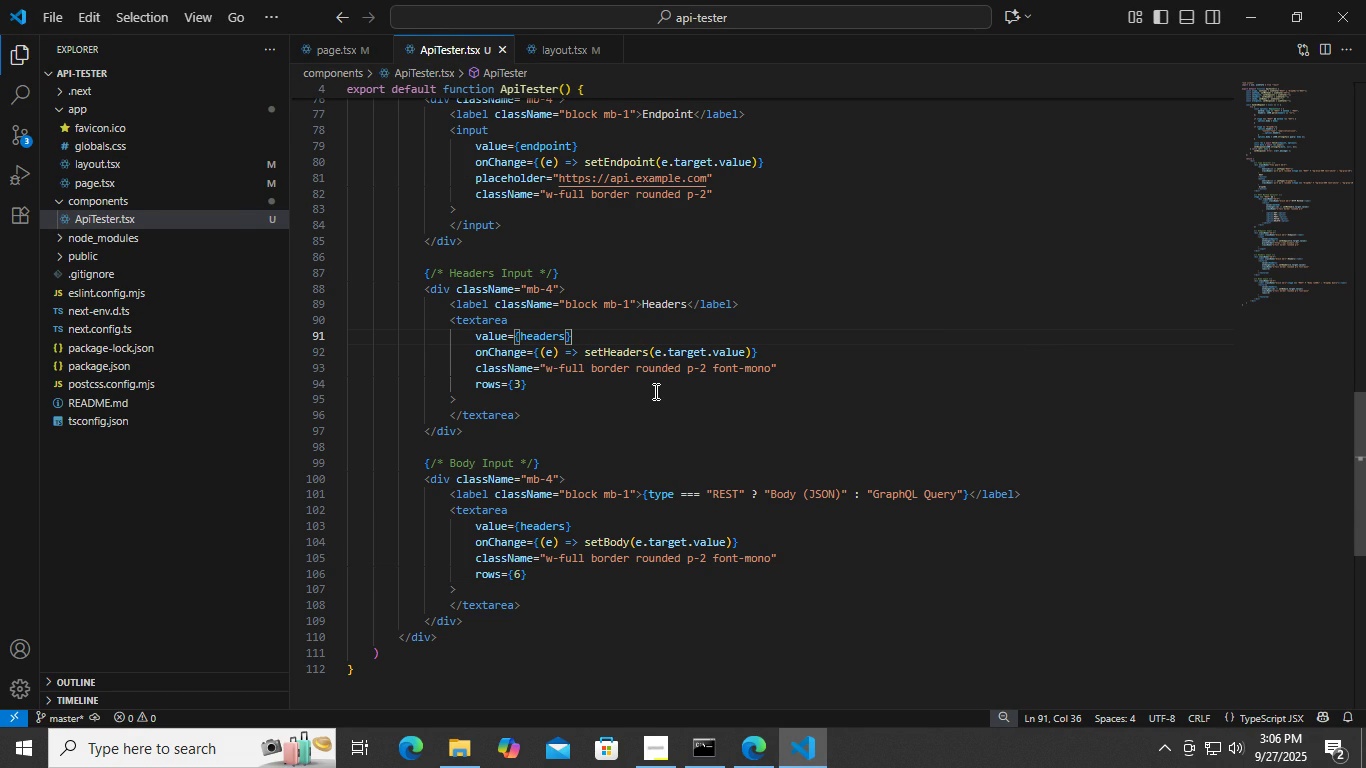 
scroll: coordinate [575, 518], scroll_direction: down, amount: 1.0
 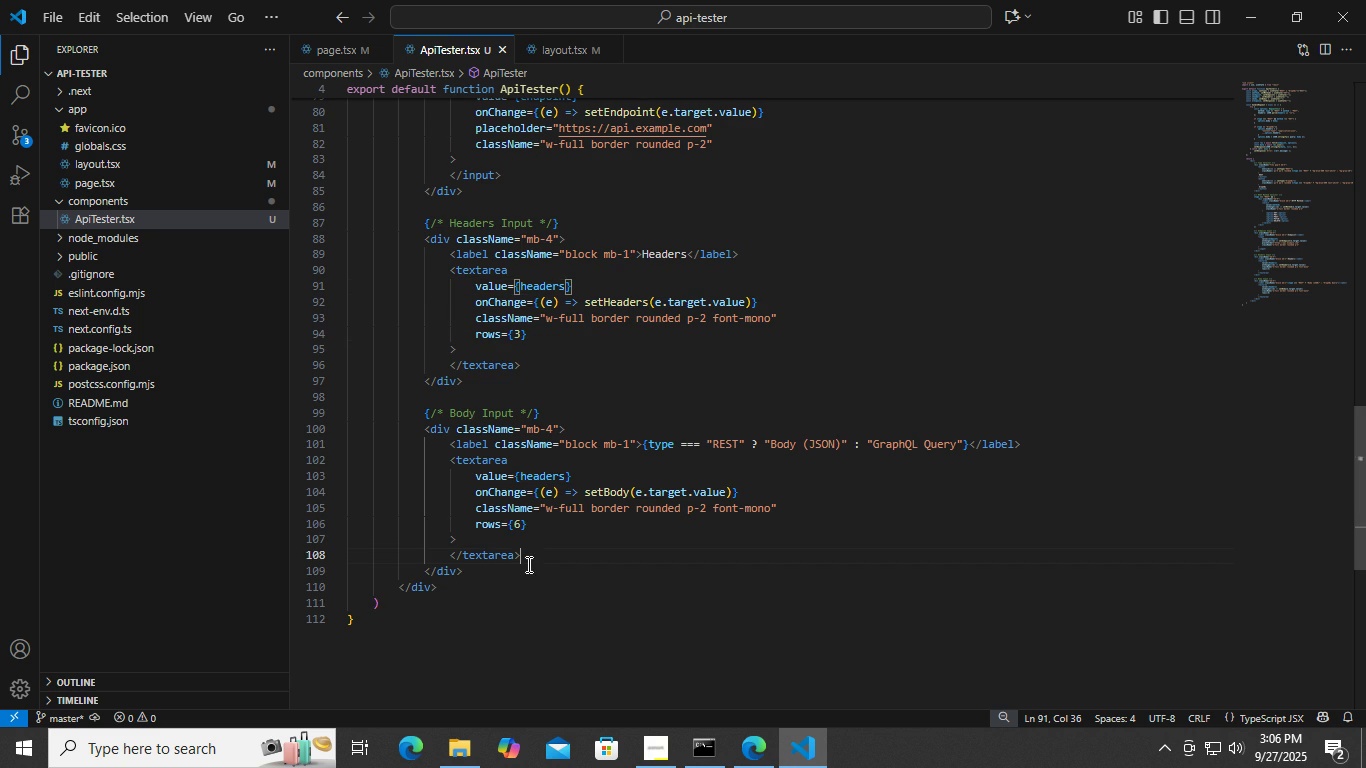 
left_click([527, 564])
 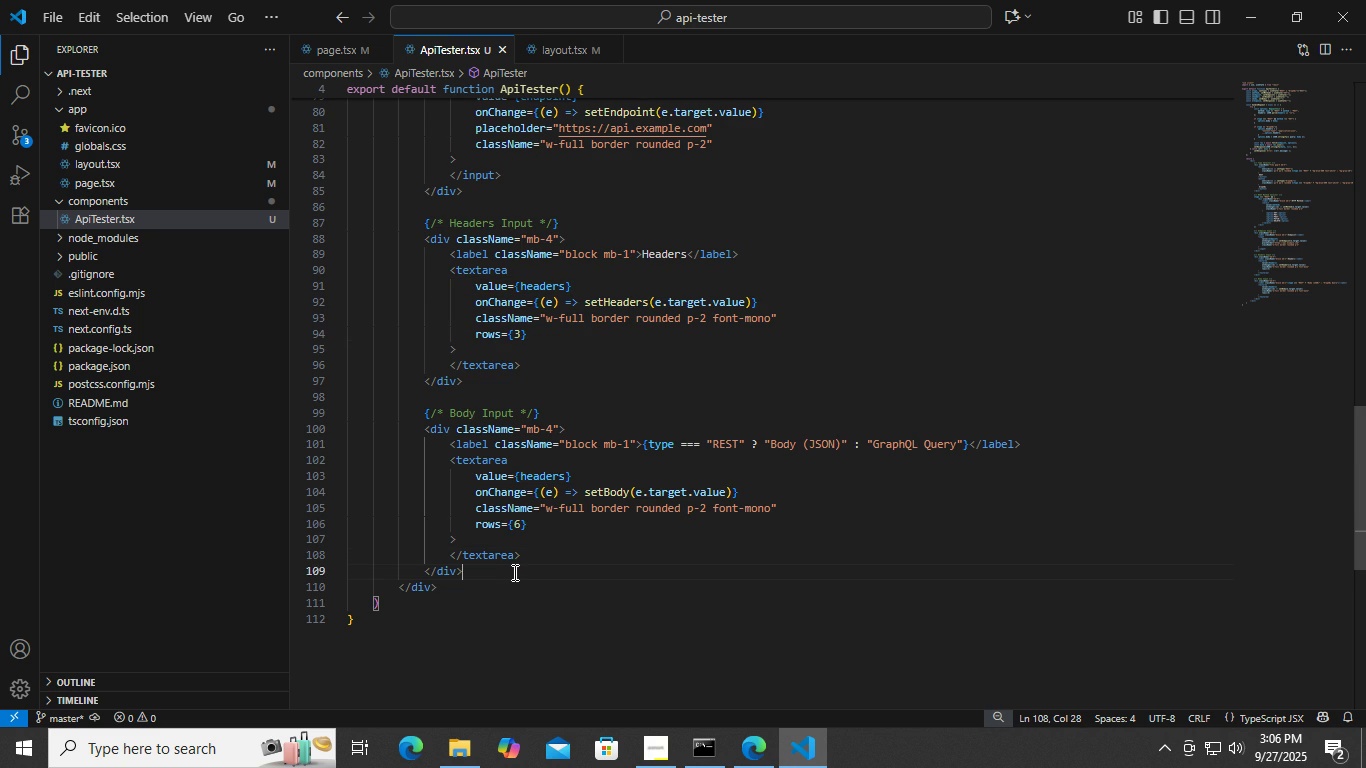 
left_click([513, 572])
 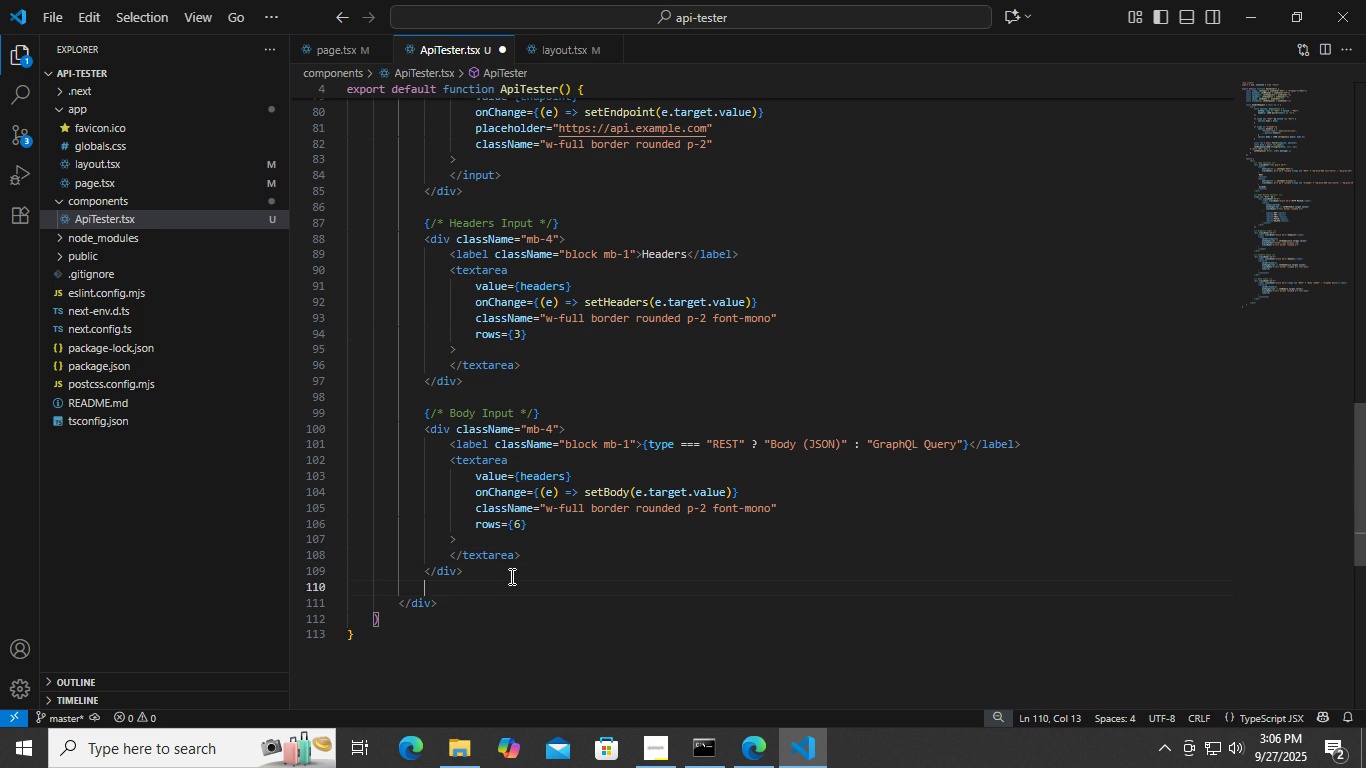 
key(Enter)
 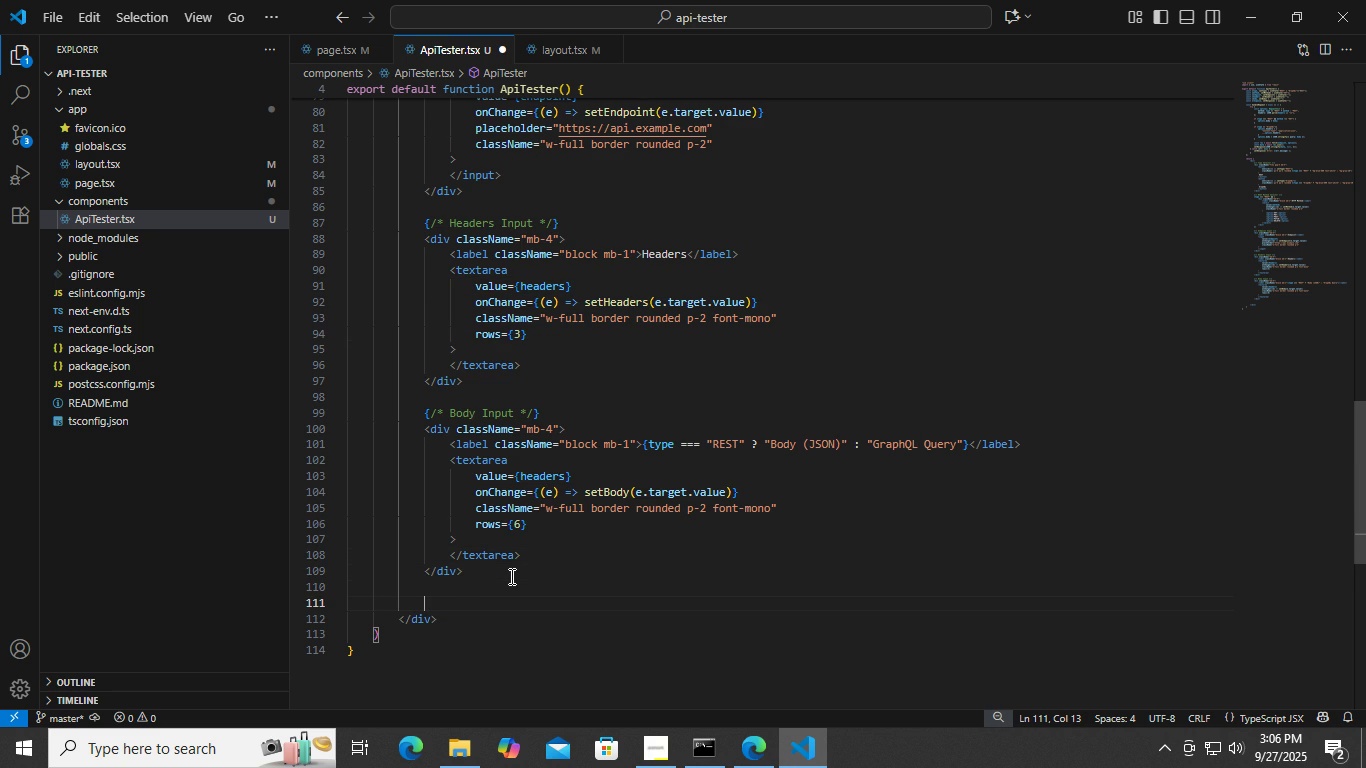 
key(Enter)